 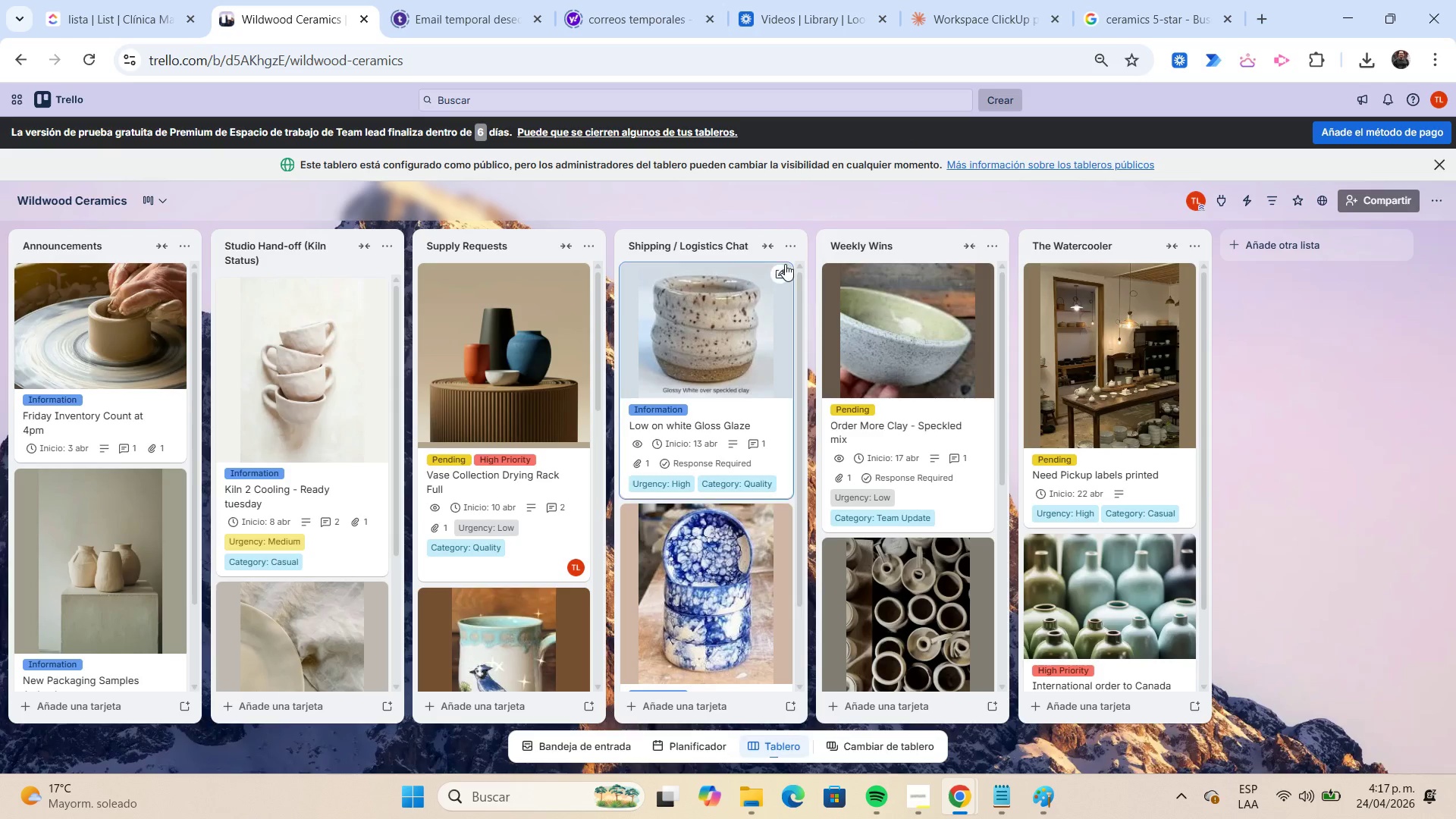 
left_click([993, 100])
 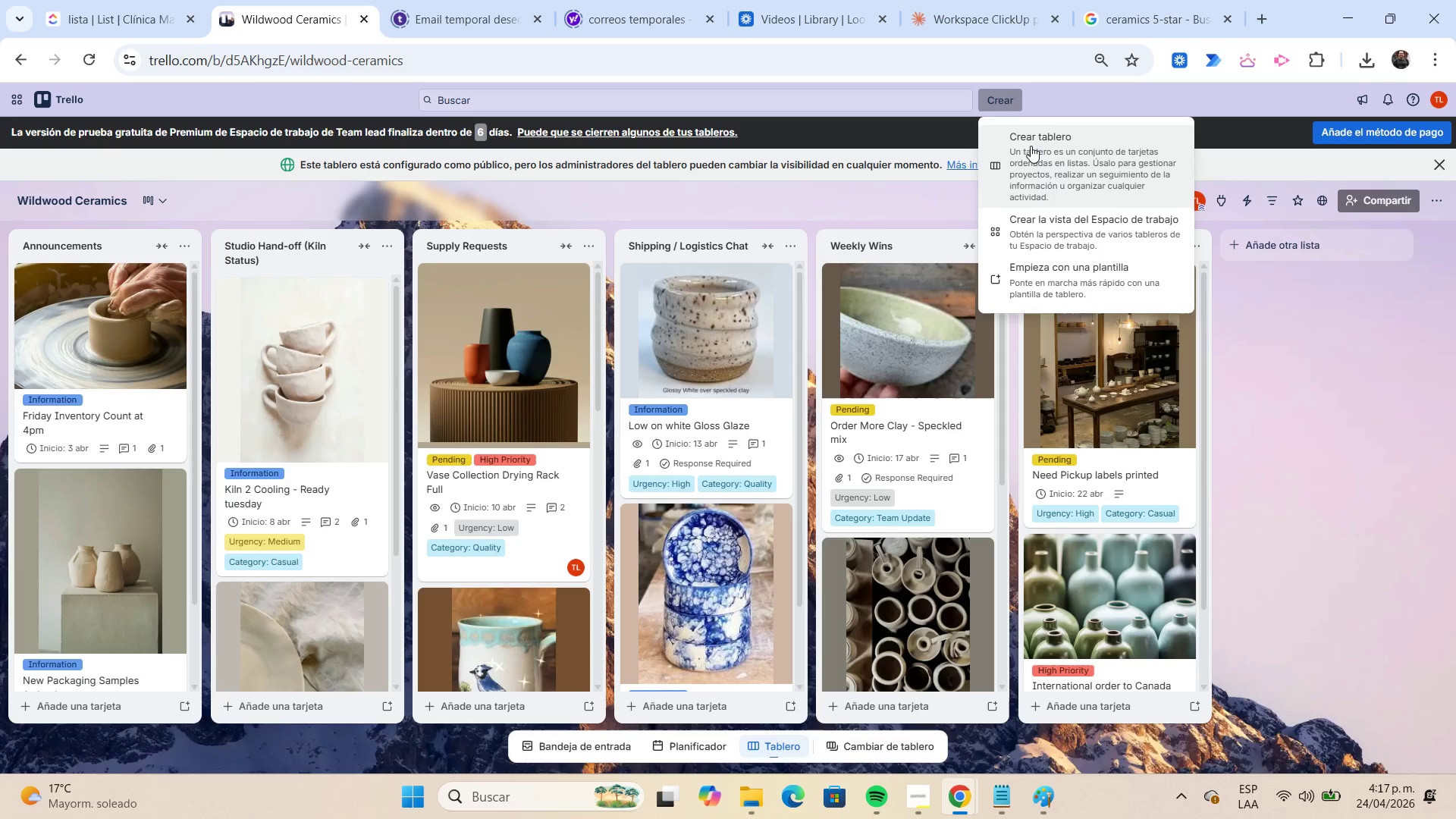 
left_click([1031, 146])
 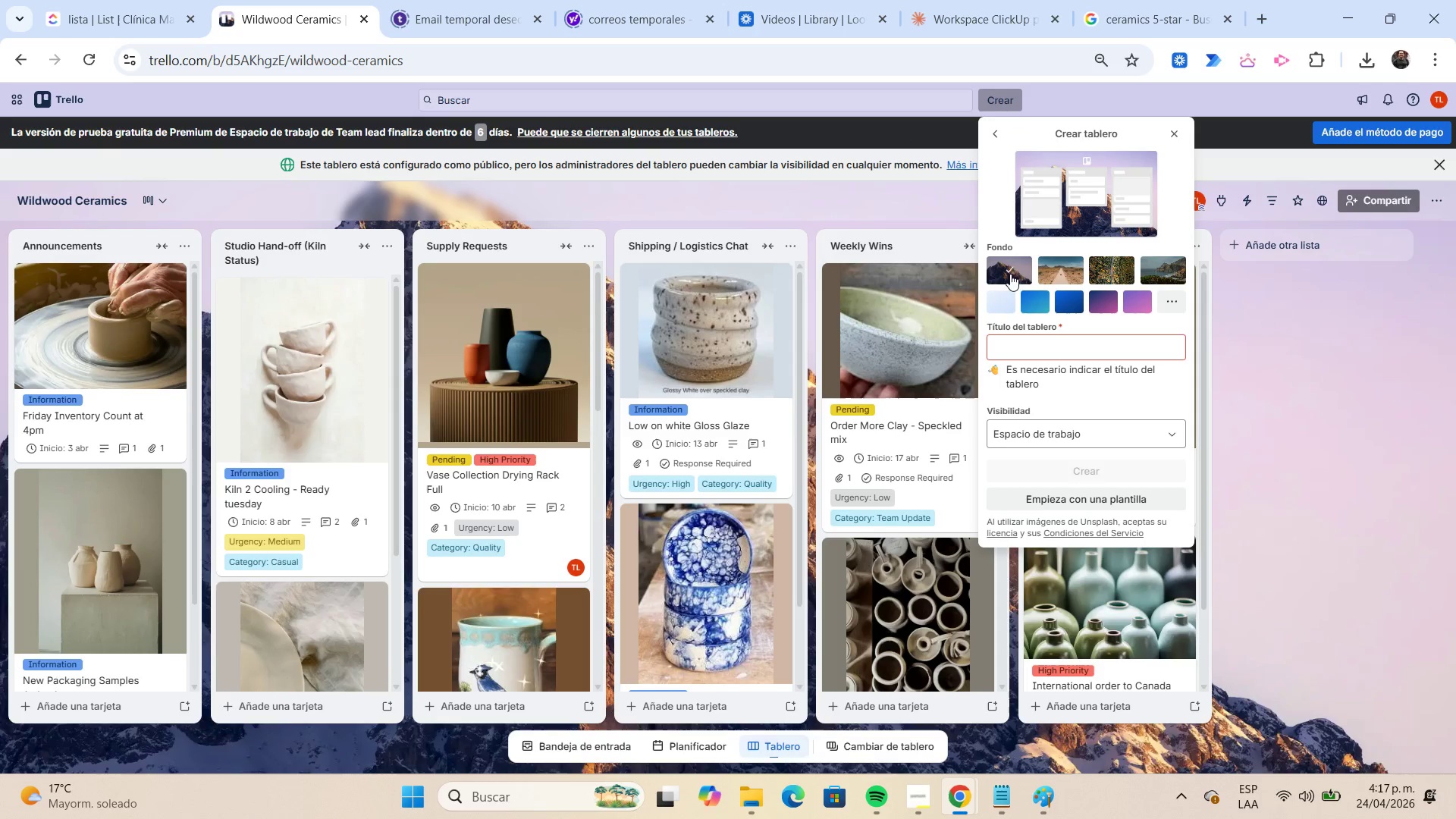 
left_click([1008, 296])
 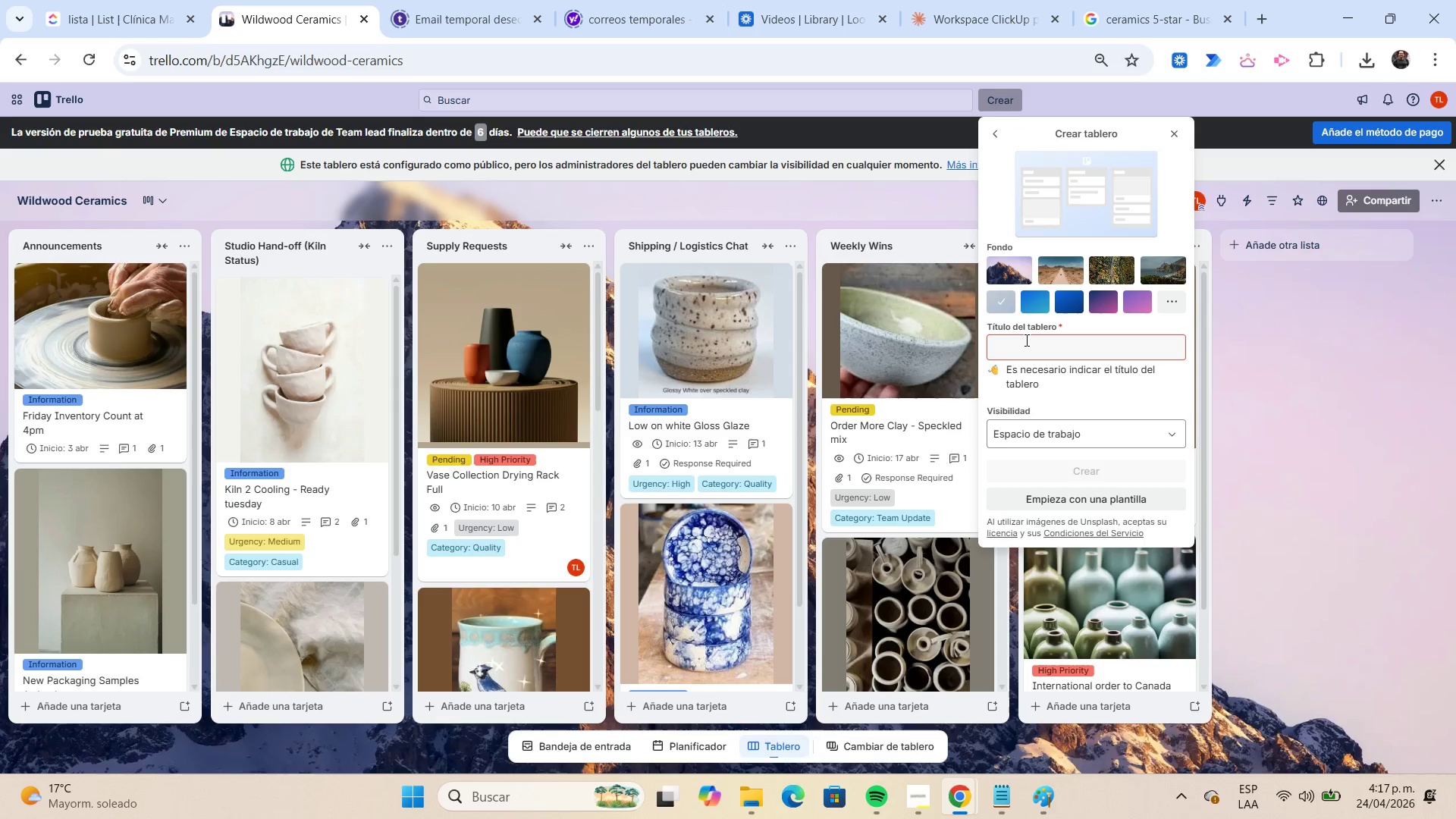 
left_click([1025, 340])
 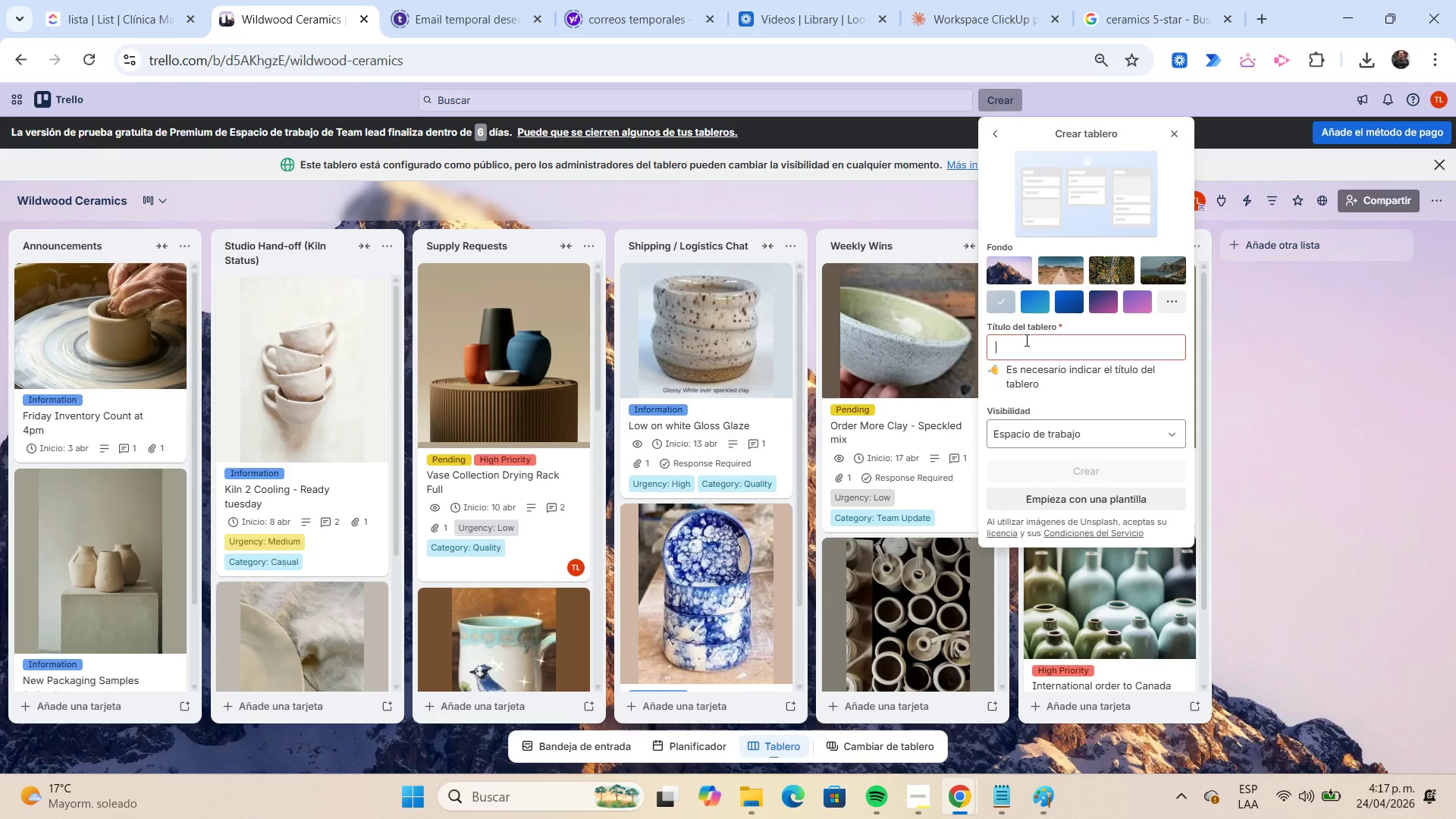 
key(Control+ControlLeft)
 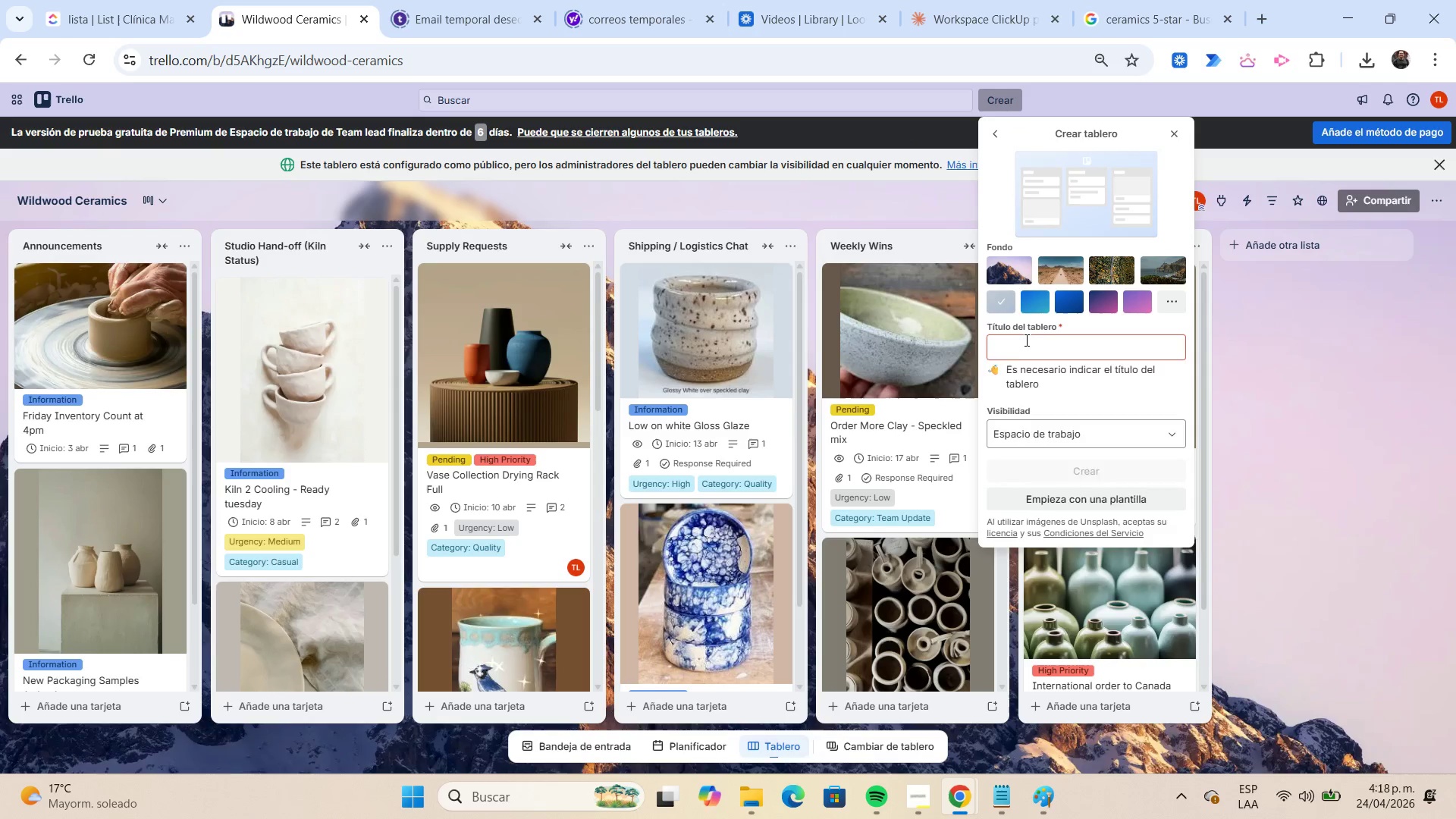 
key(Control+V)
 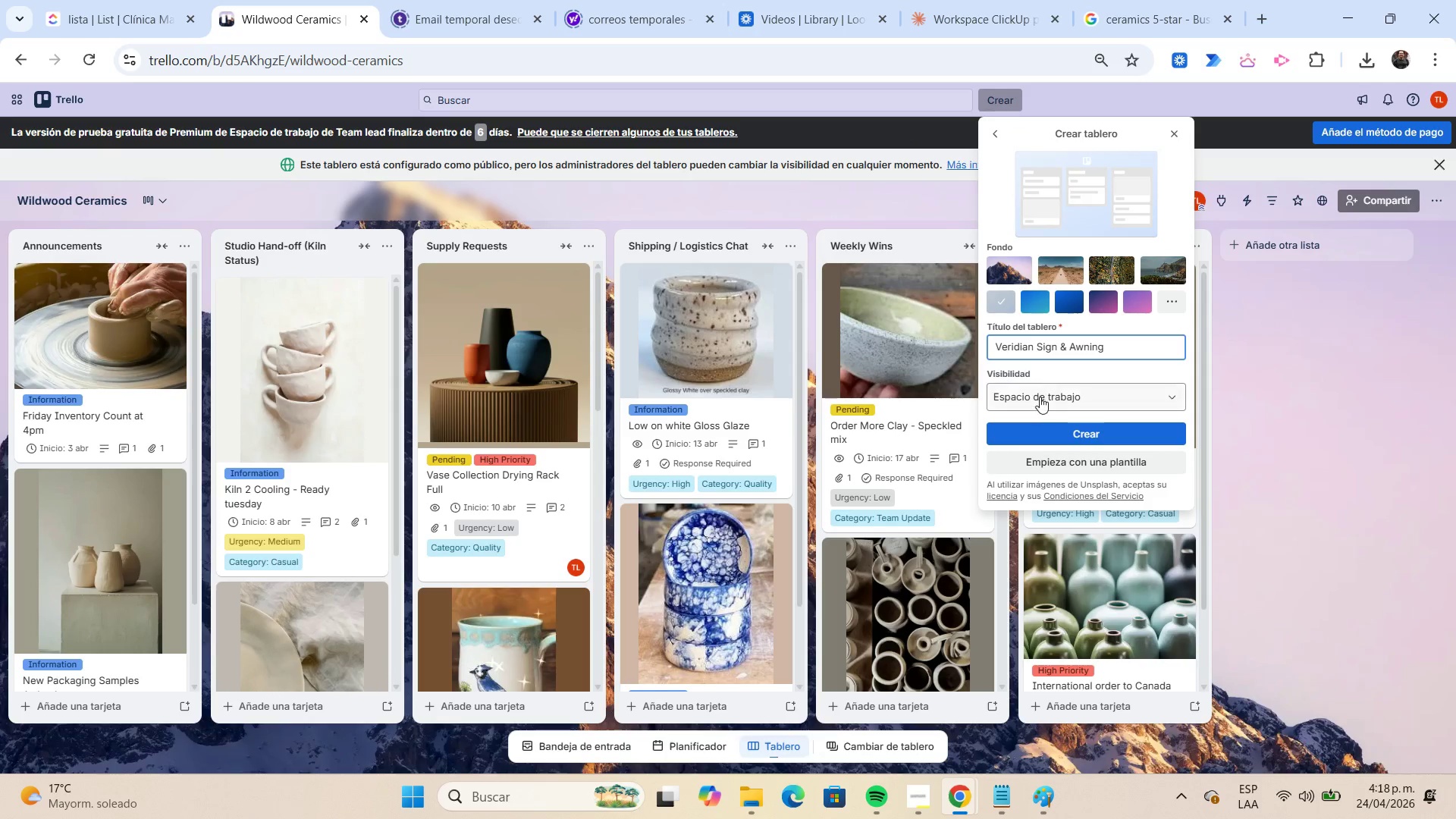 
left_click([1040, 397])
 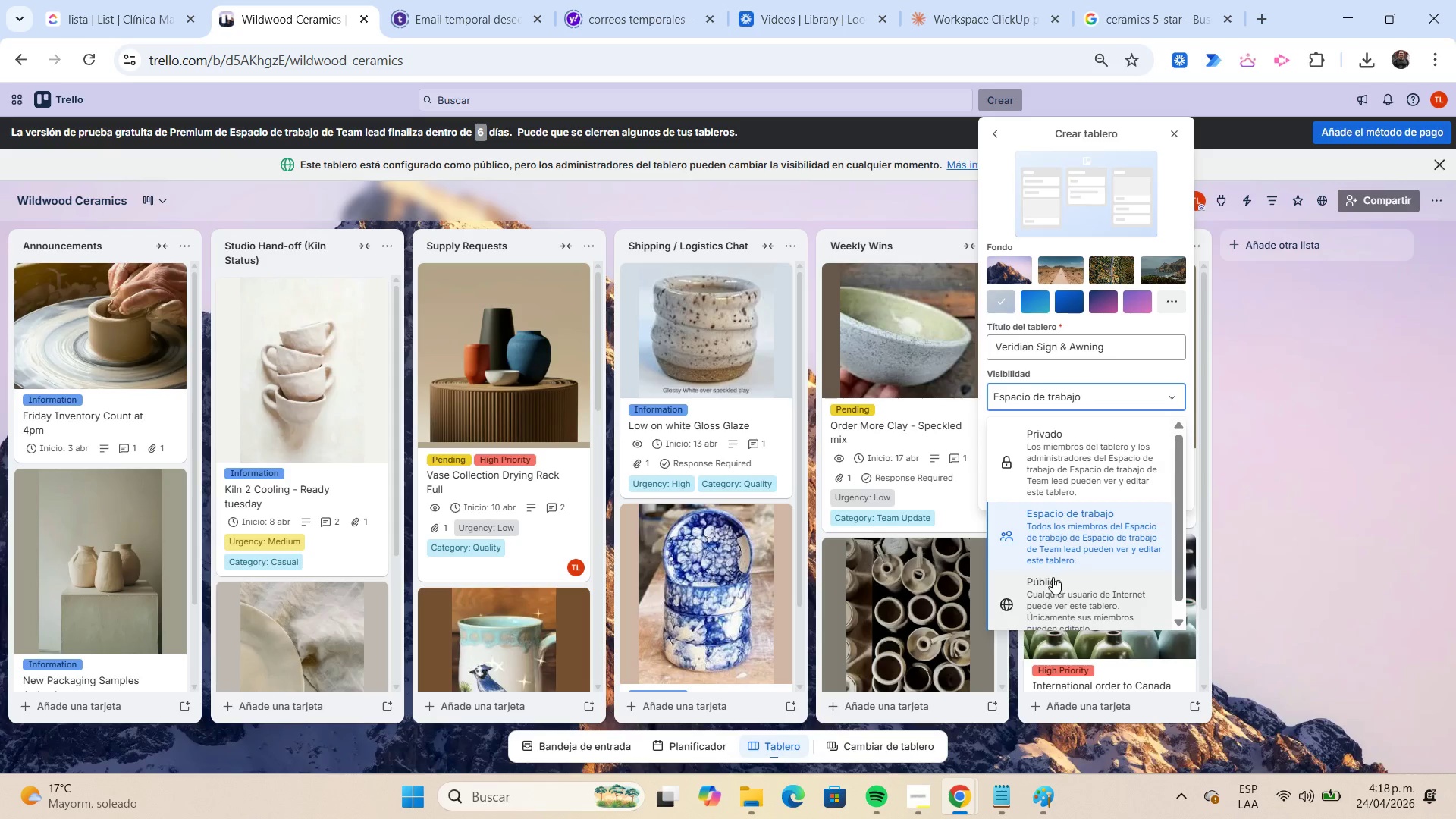 
left_click([1053, 584])
 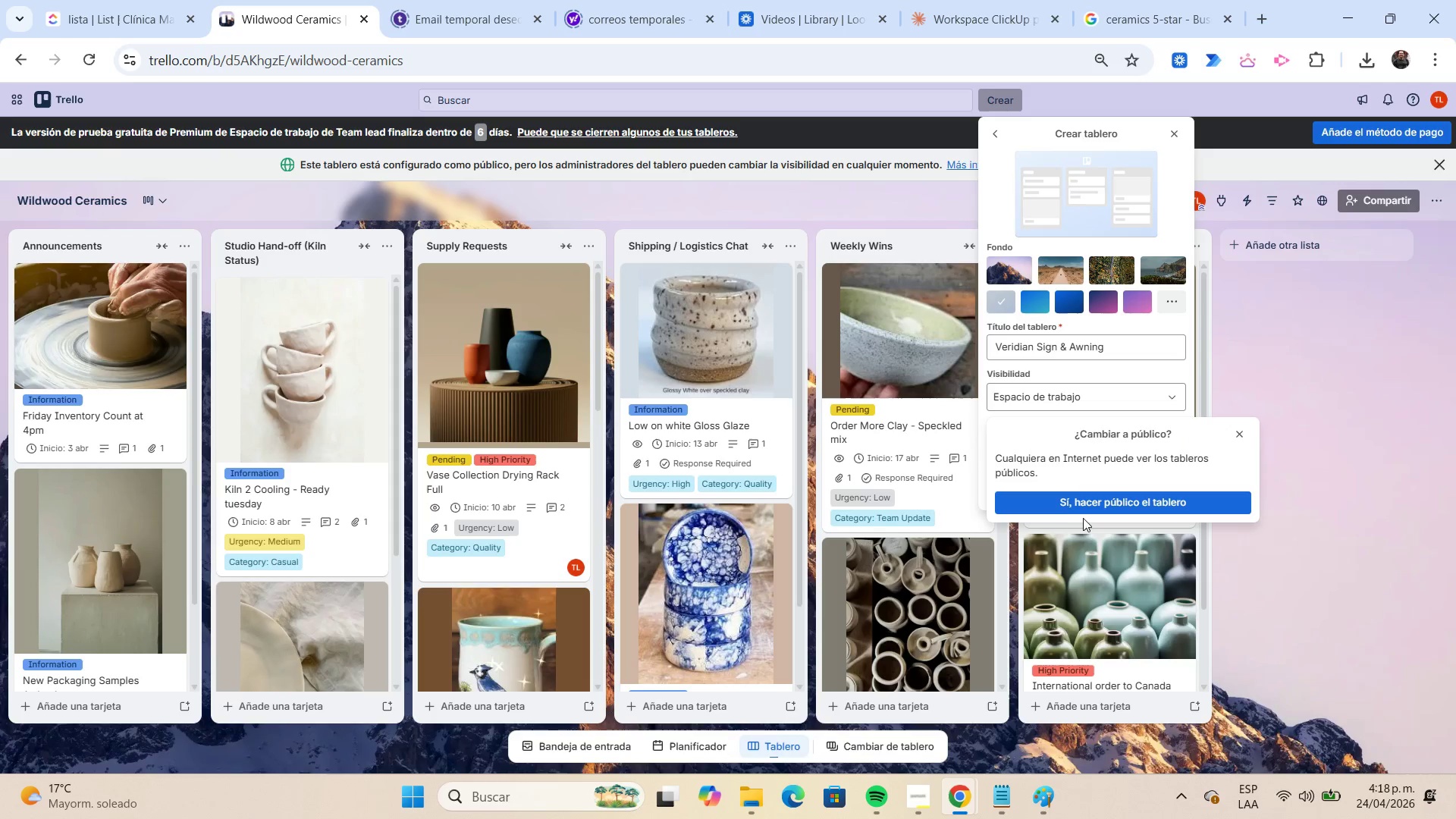 
left_click([1072, 507])
 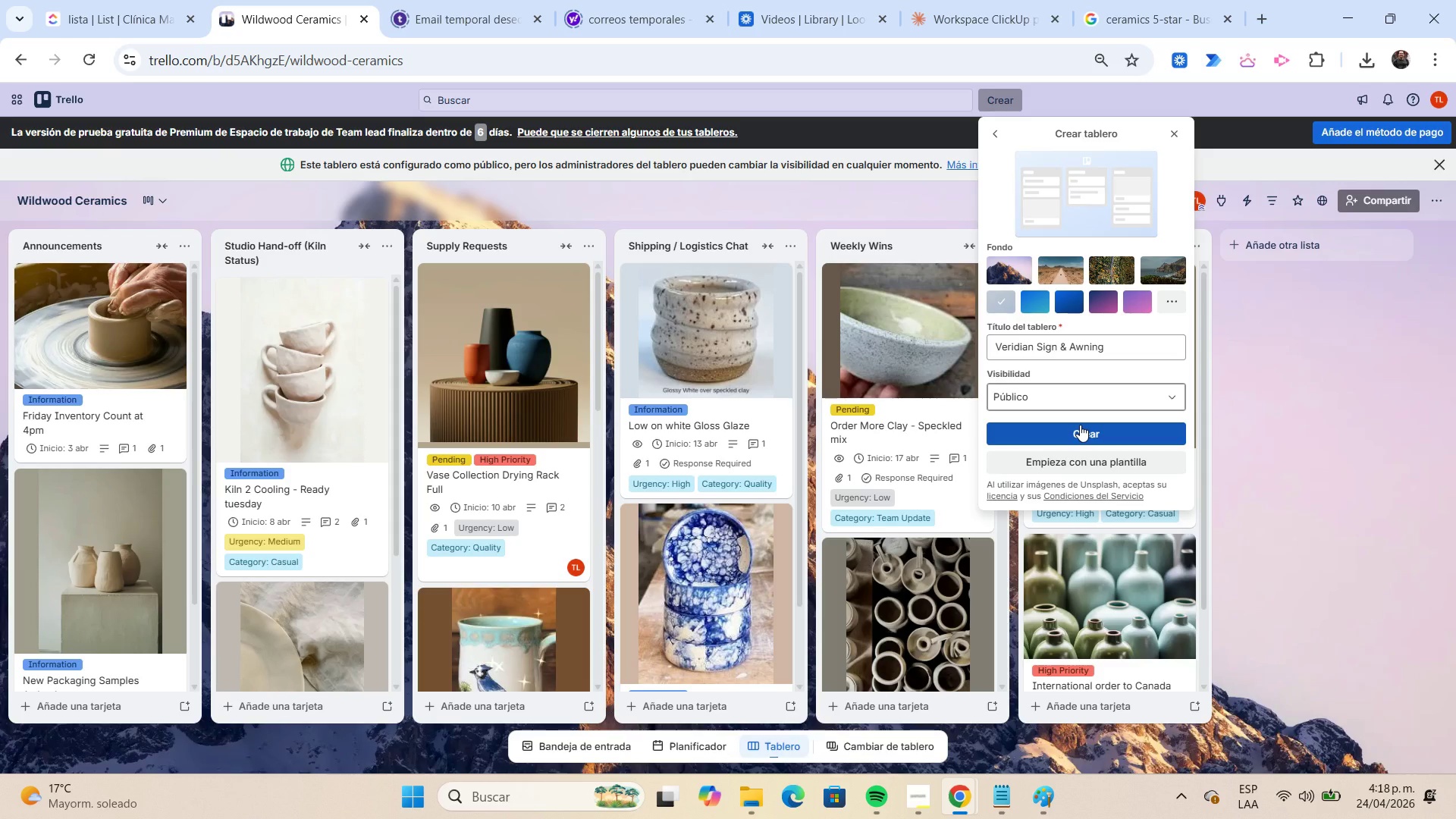 
wait(5.06)
 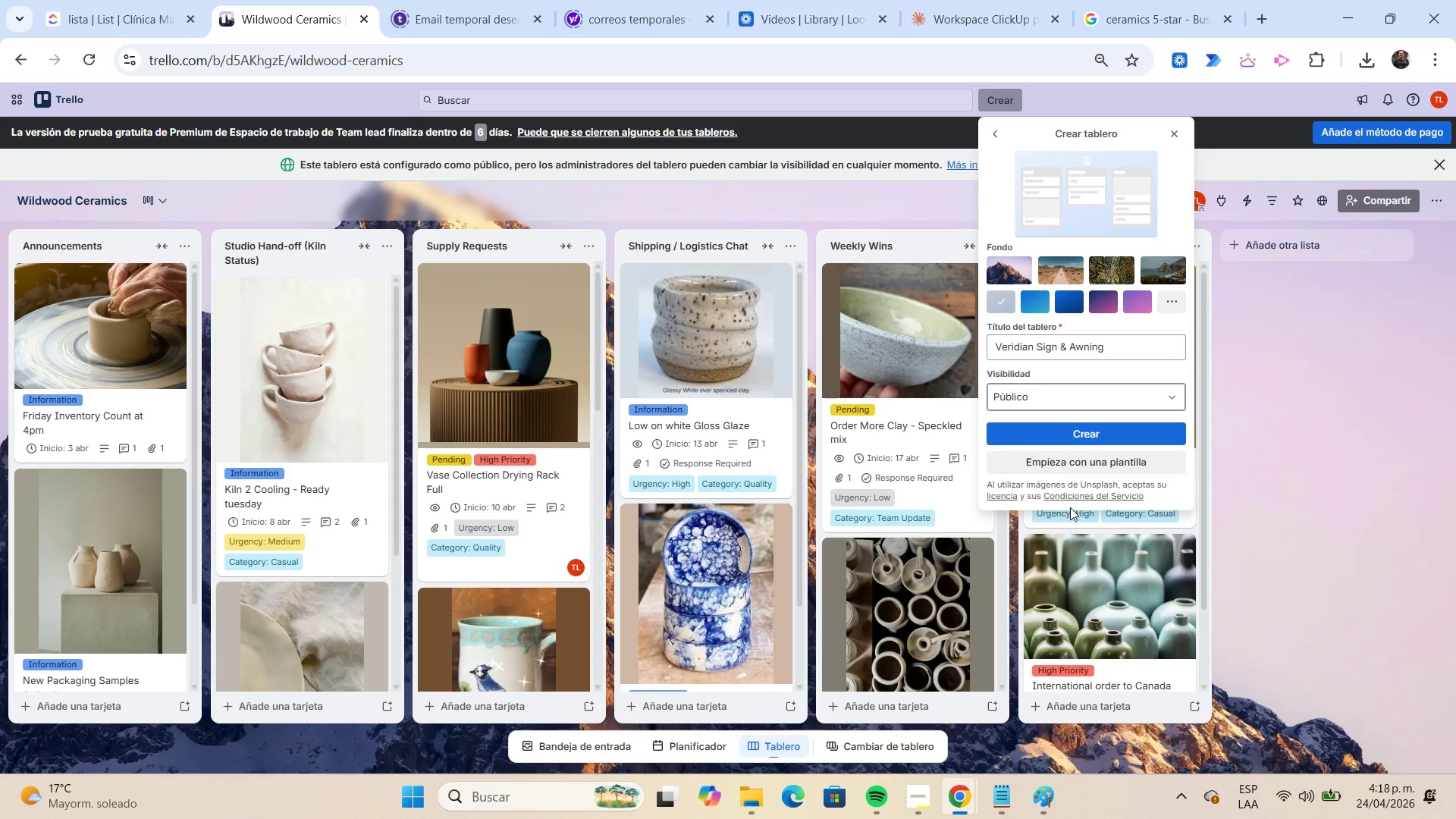 
left_click([1080, 425])
 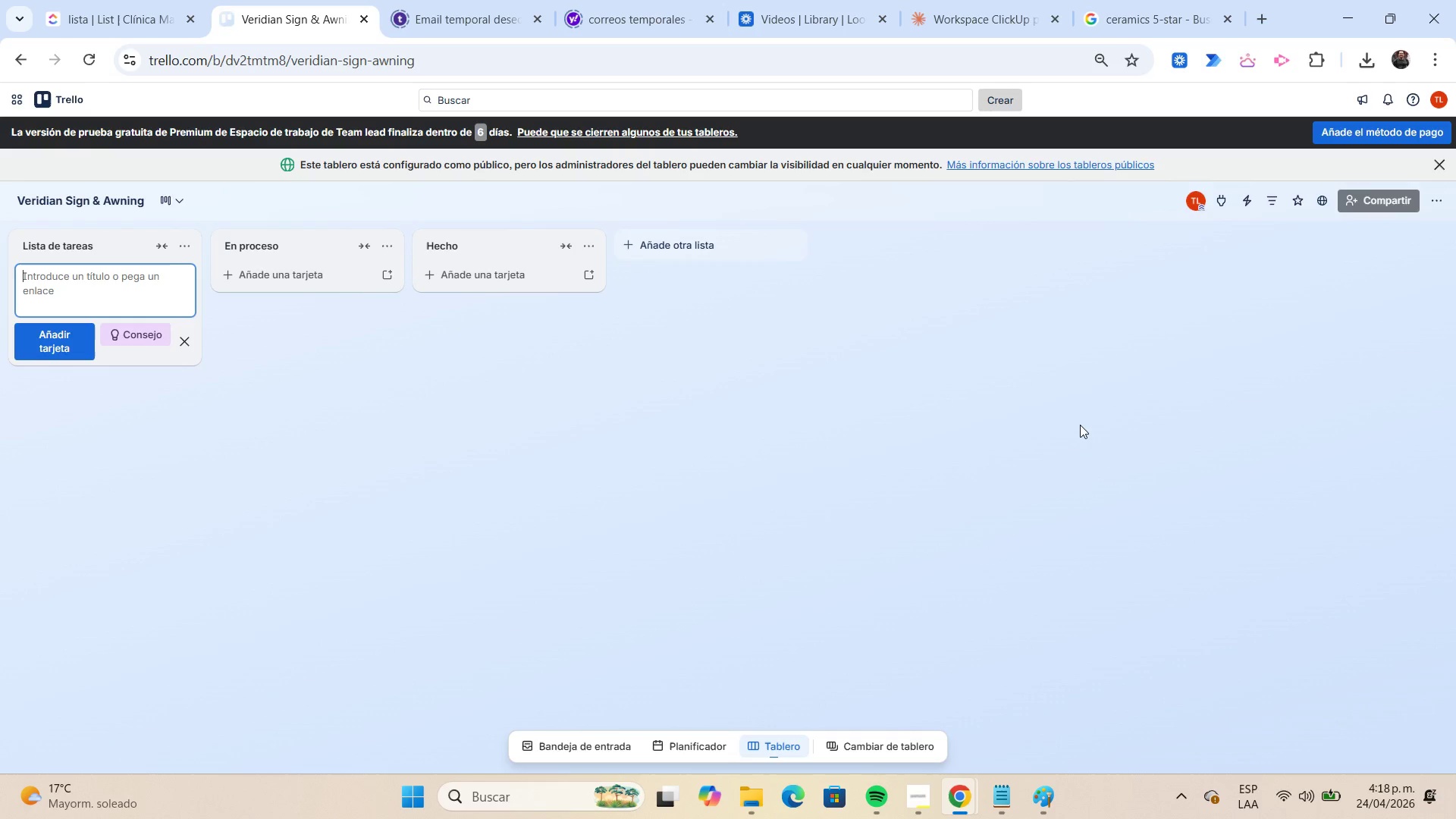 
wait(27.09)
 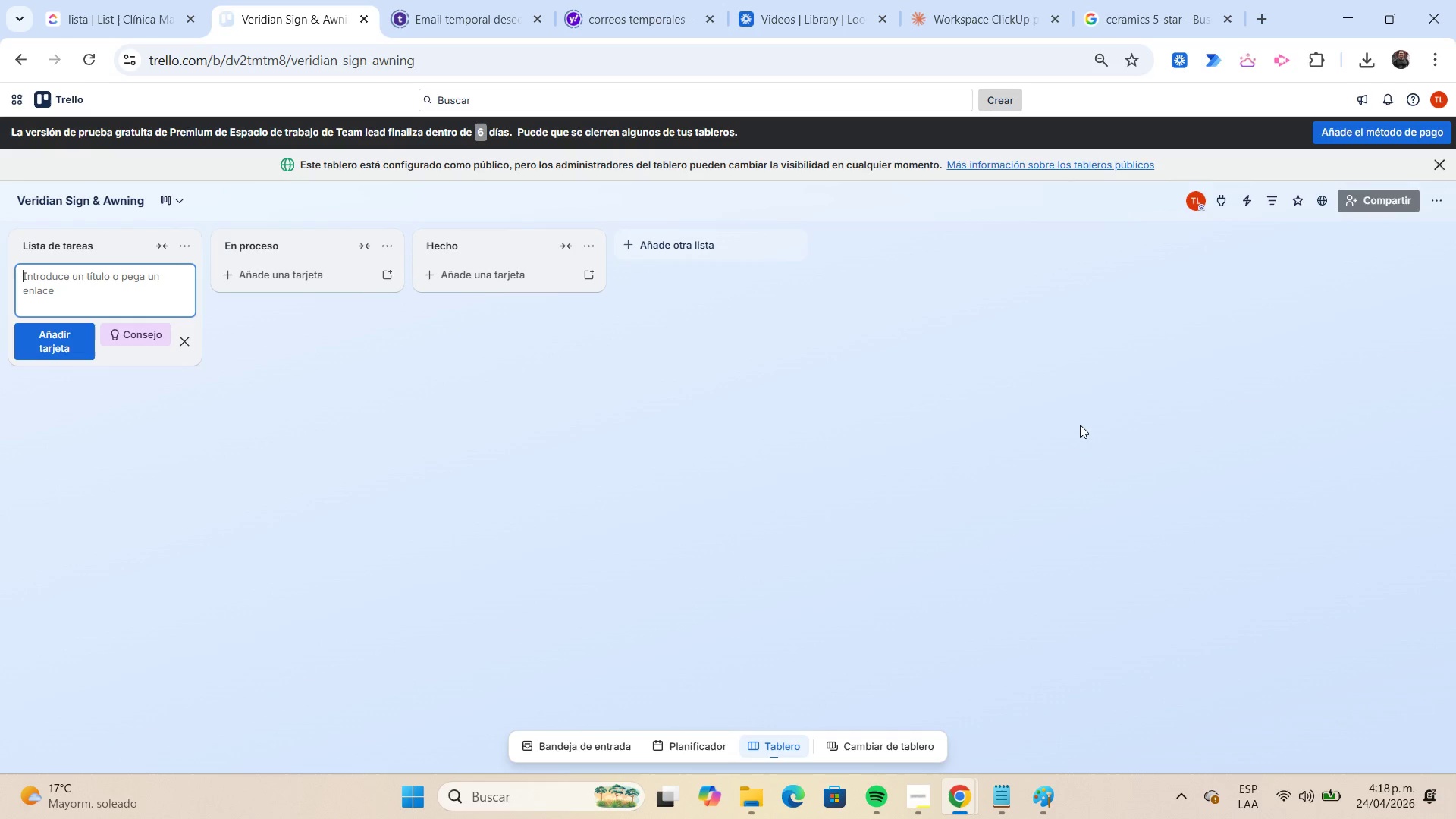 
left_click([908, 793])